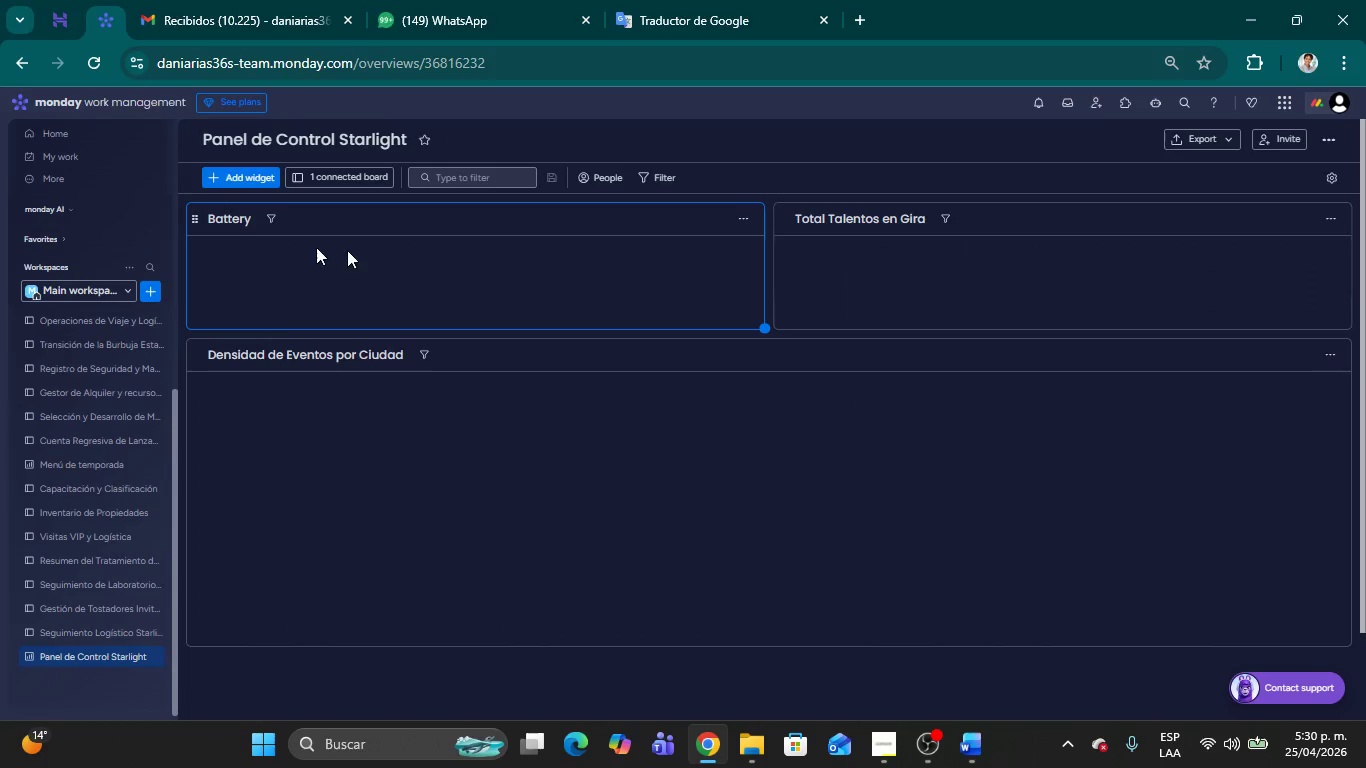 
mouse_move([580, 311])
 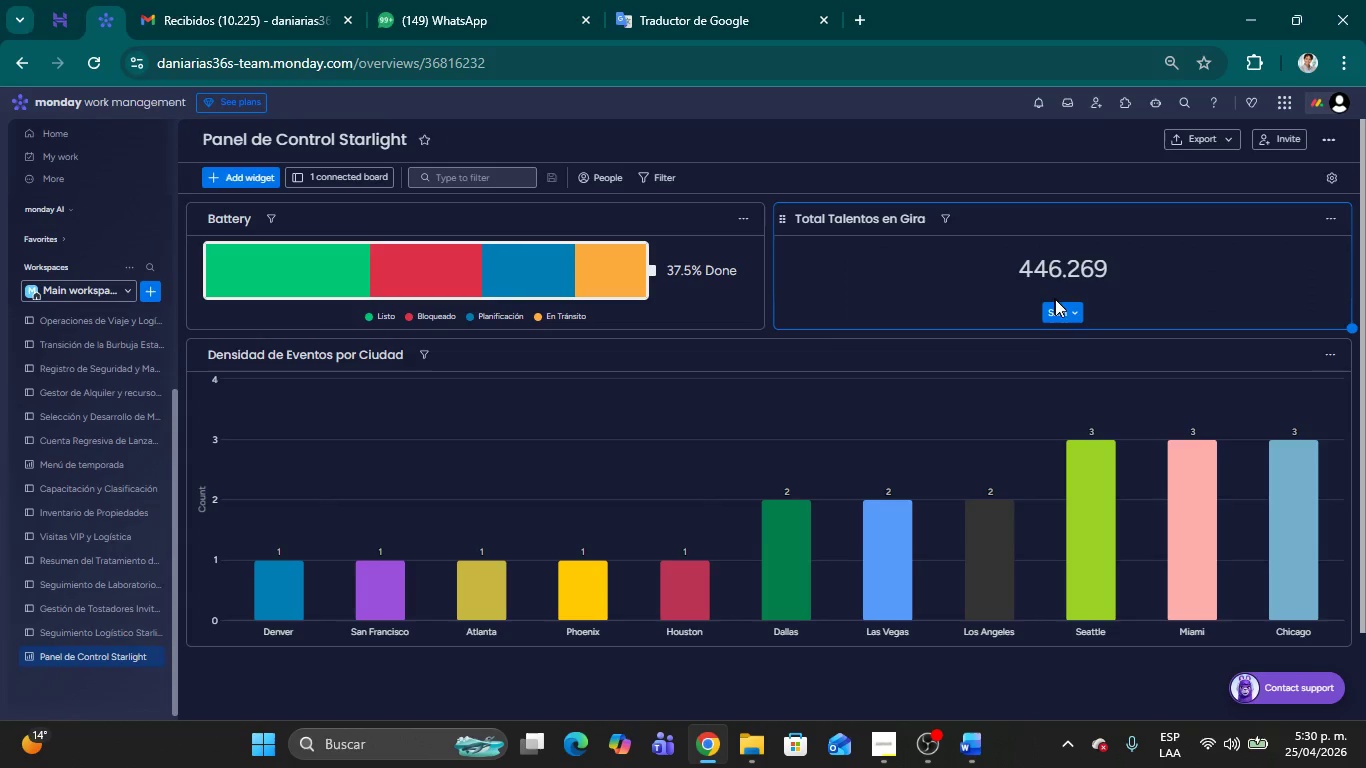 
left_click([1070, 313])
 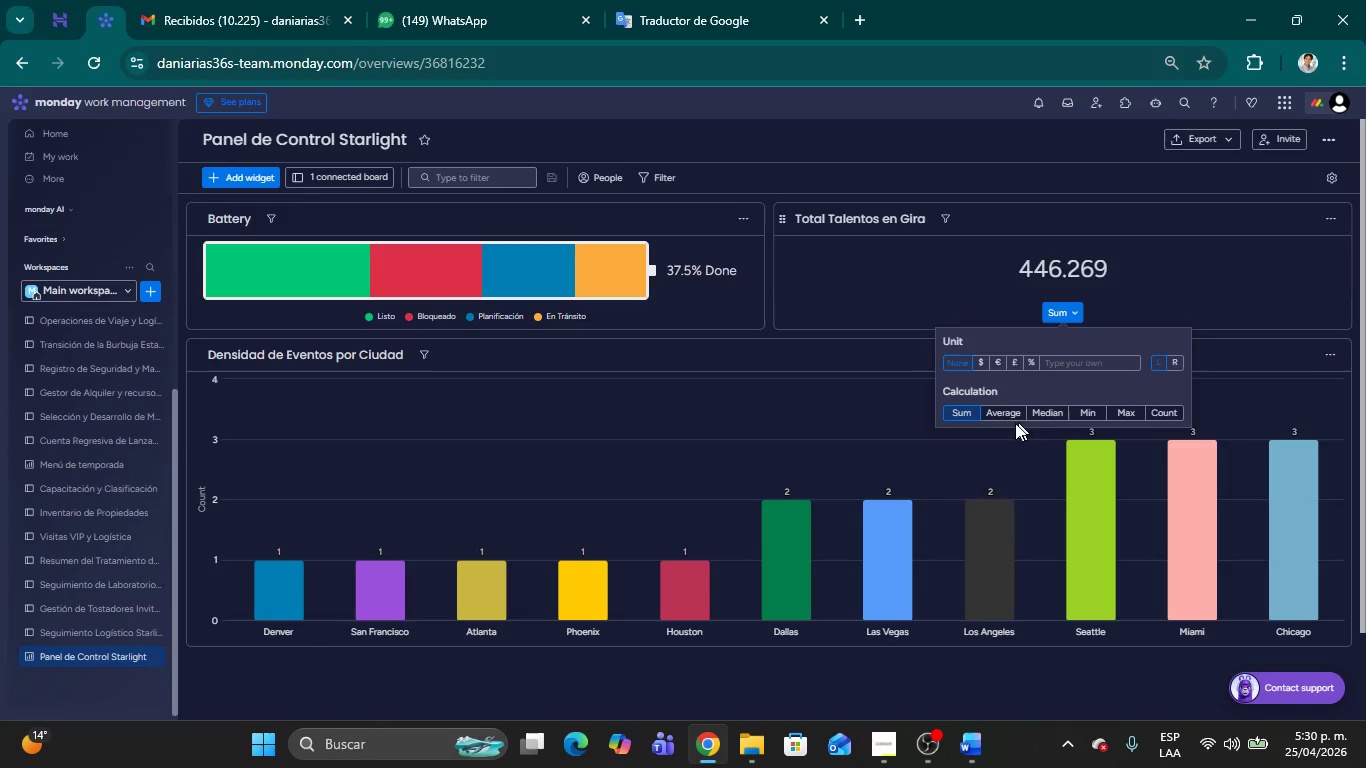 
left_click([1014, 412])
 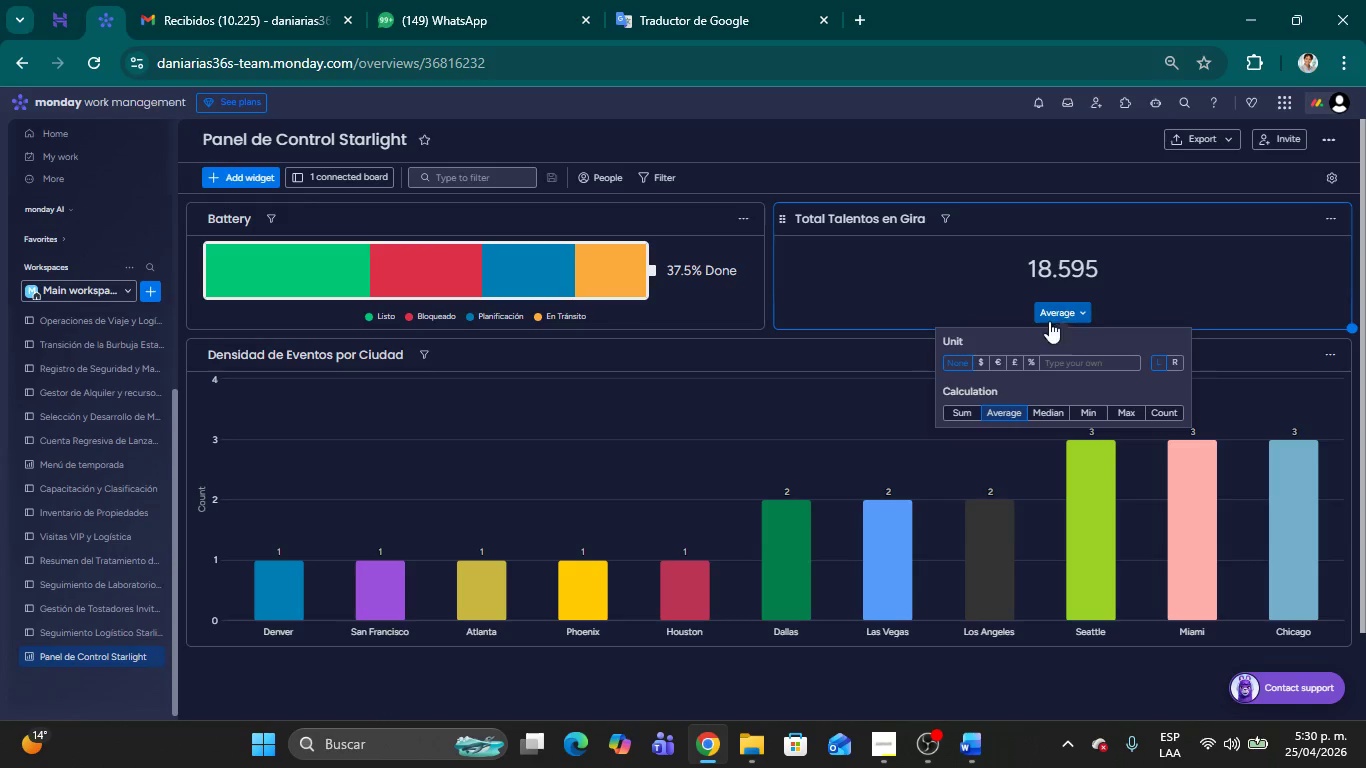 
left_click([965, 407])
 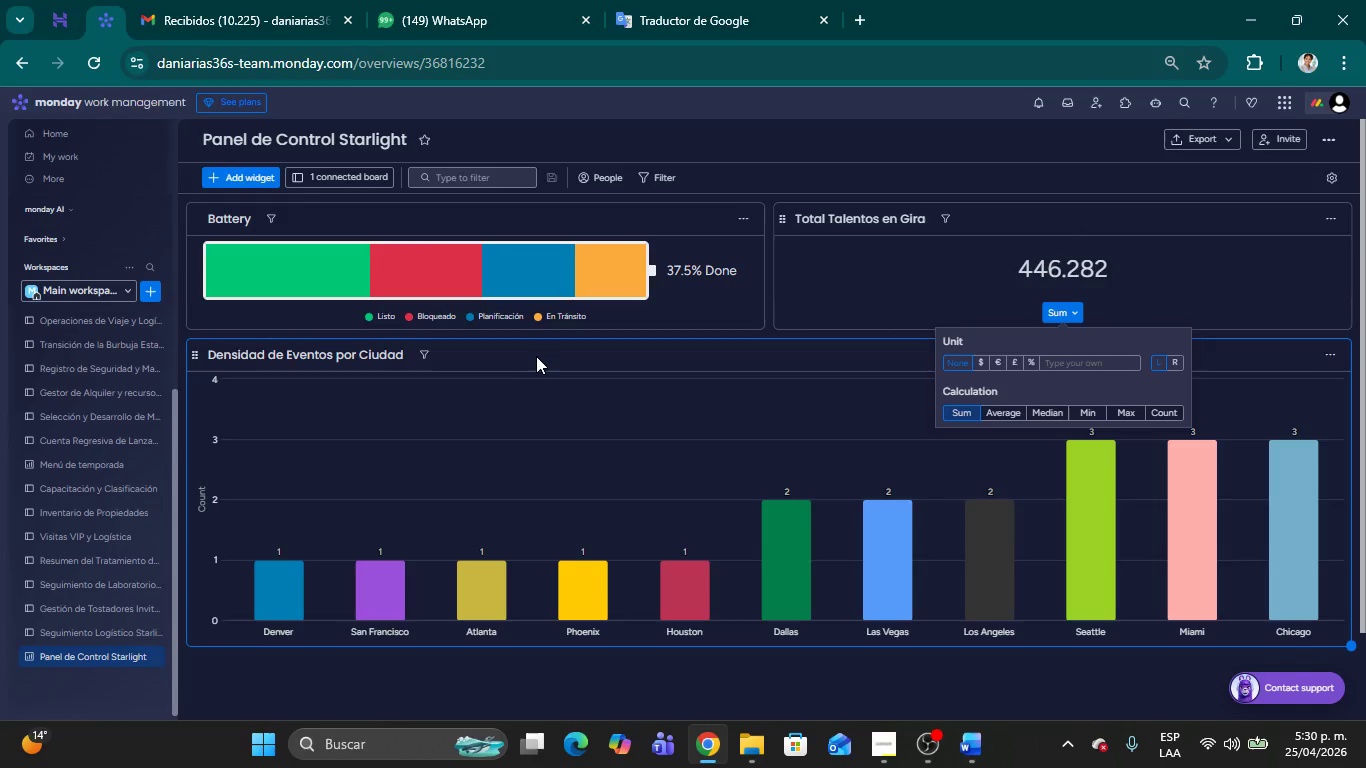 
left_click([540, 355])
 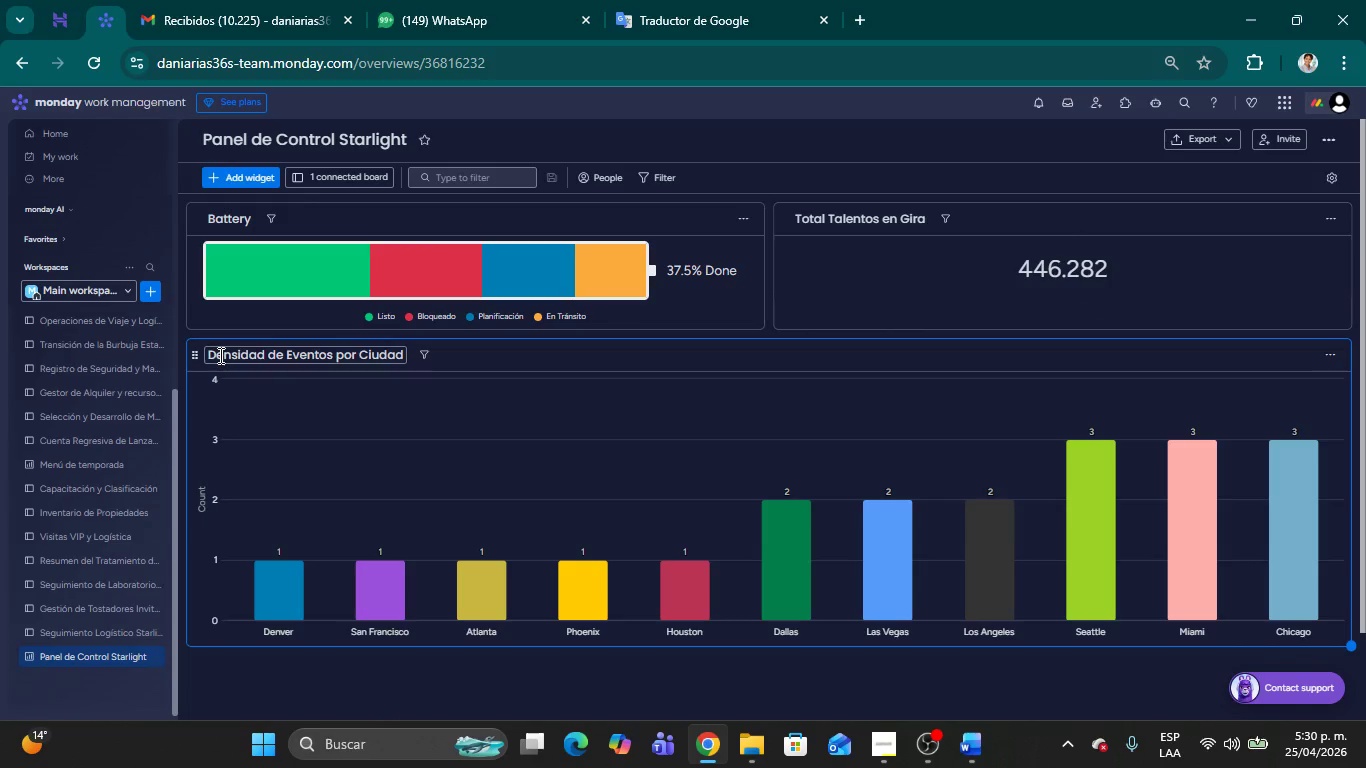 
left_click_drag(start_coordinate=[219, 355], to_coordinate=[290, 352])
 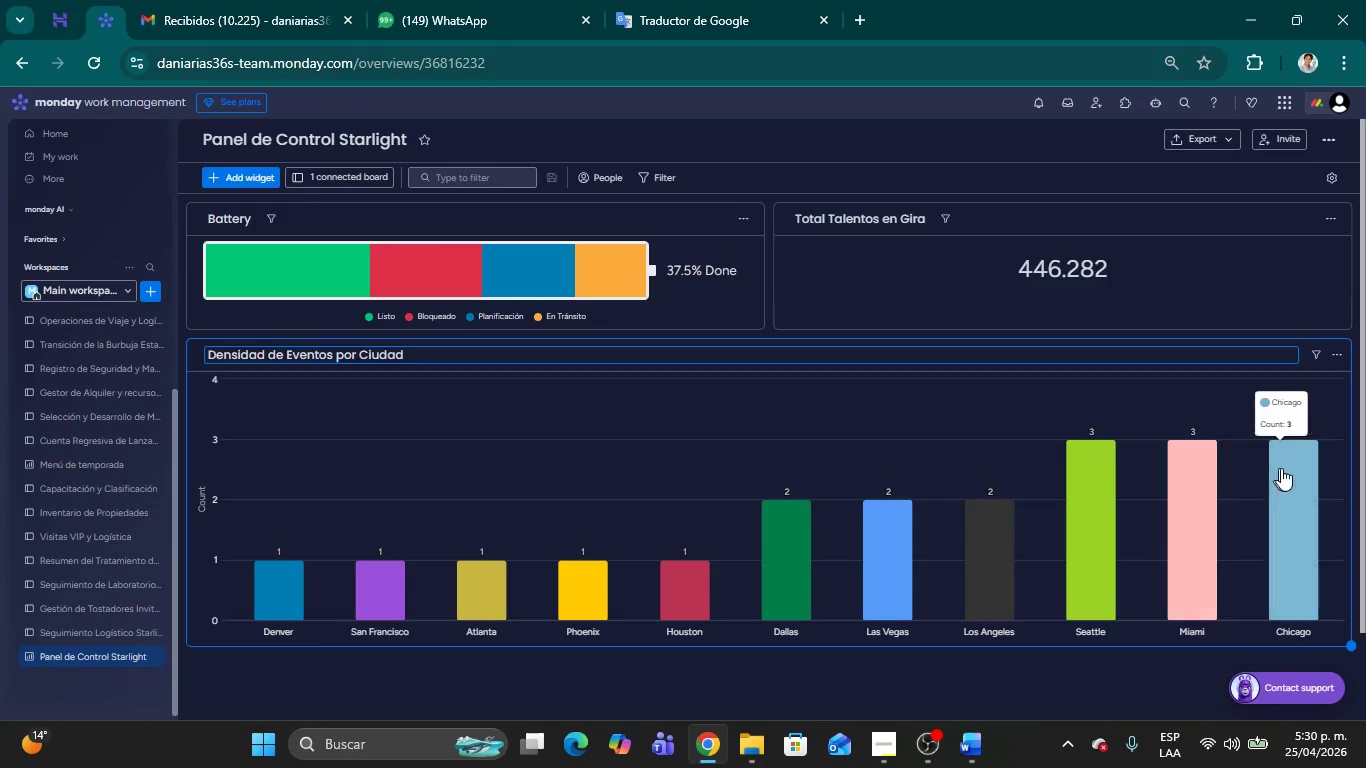 
wait(15.66)
 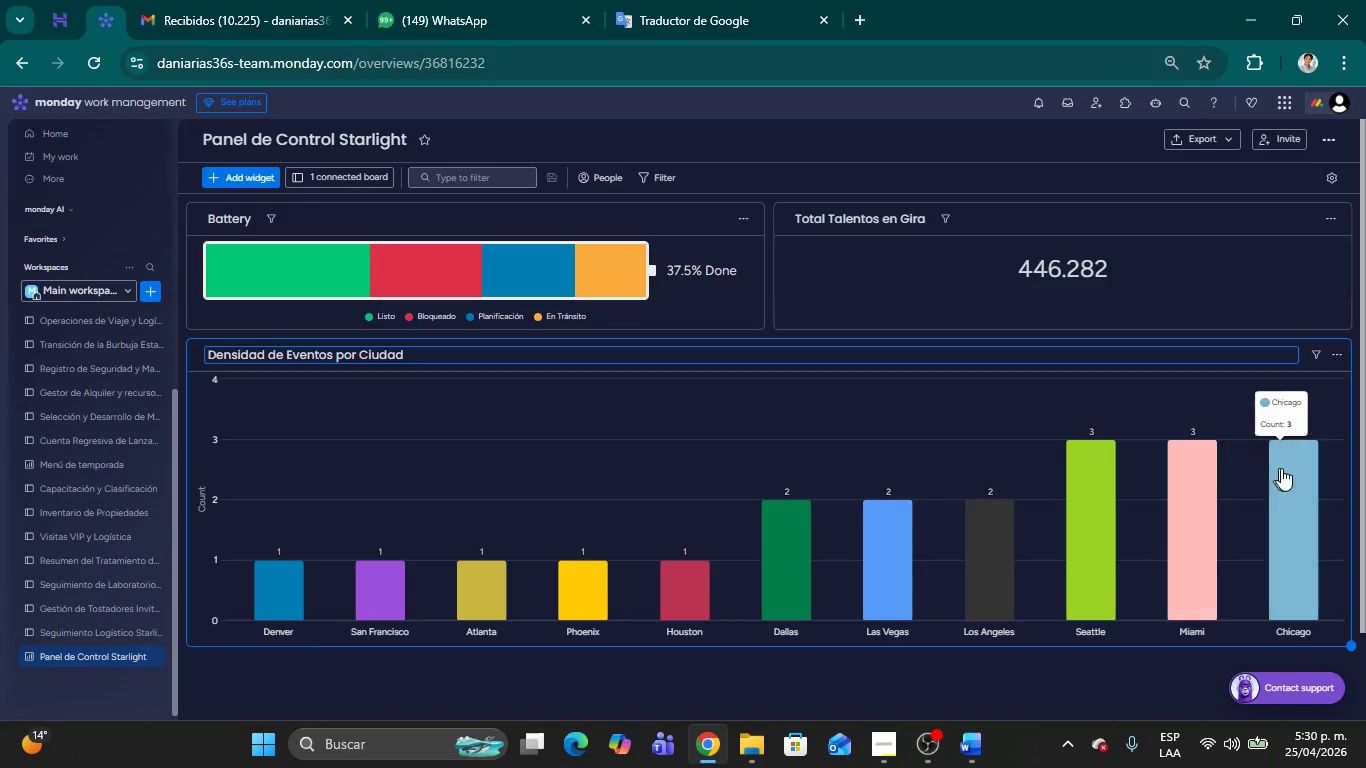 
left_click([51, 635])
 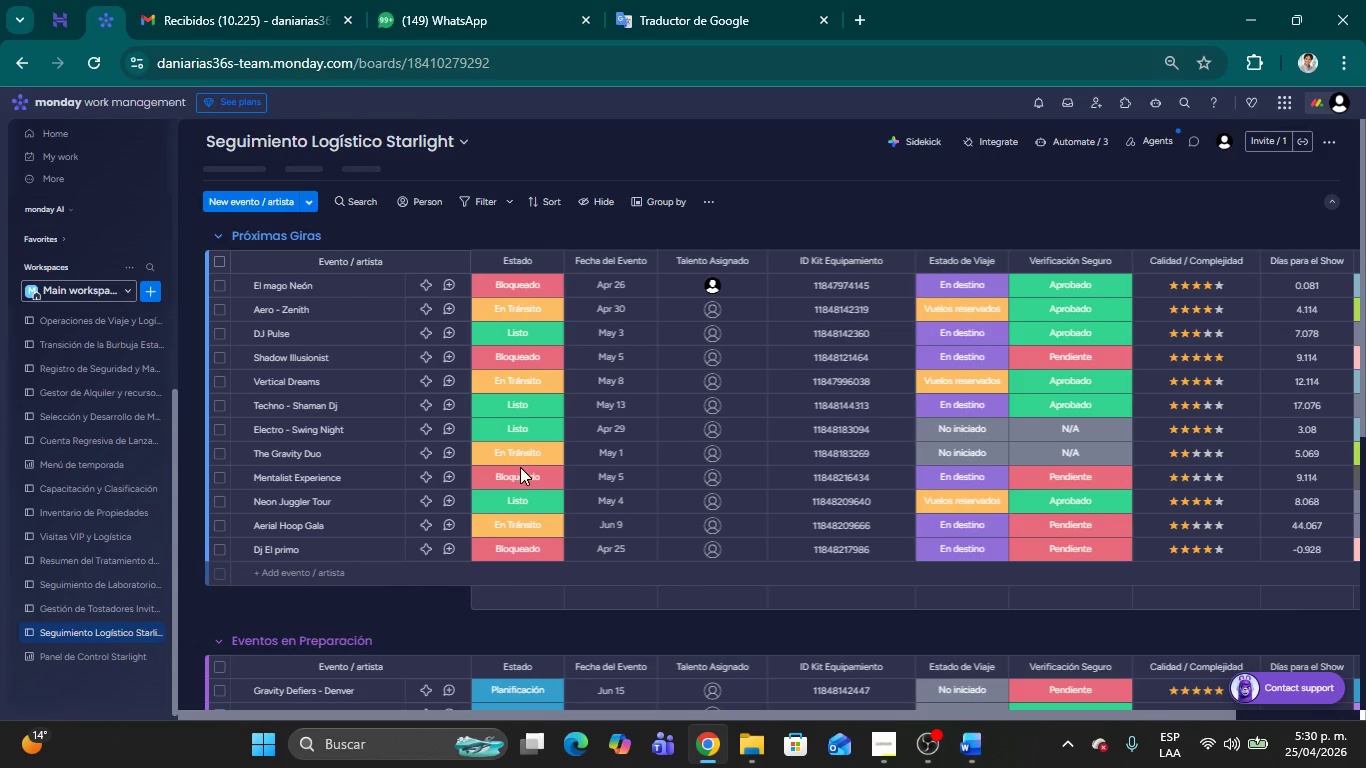 
left_click([520, 468])
 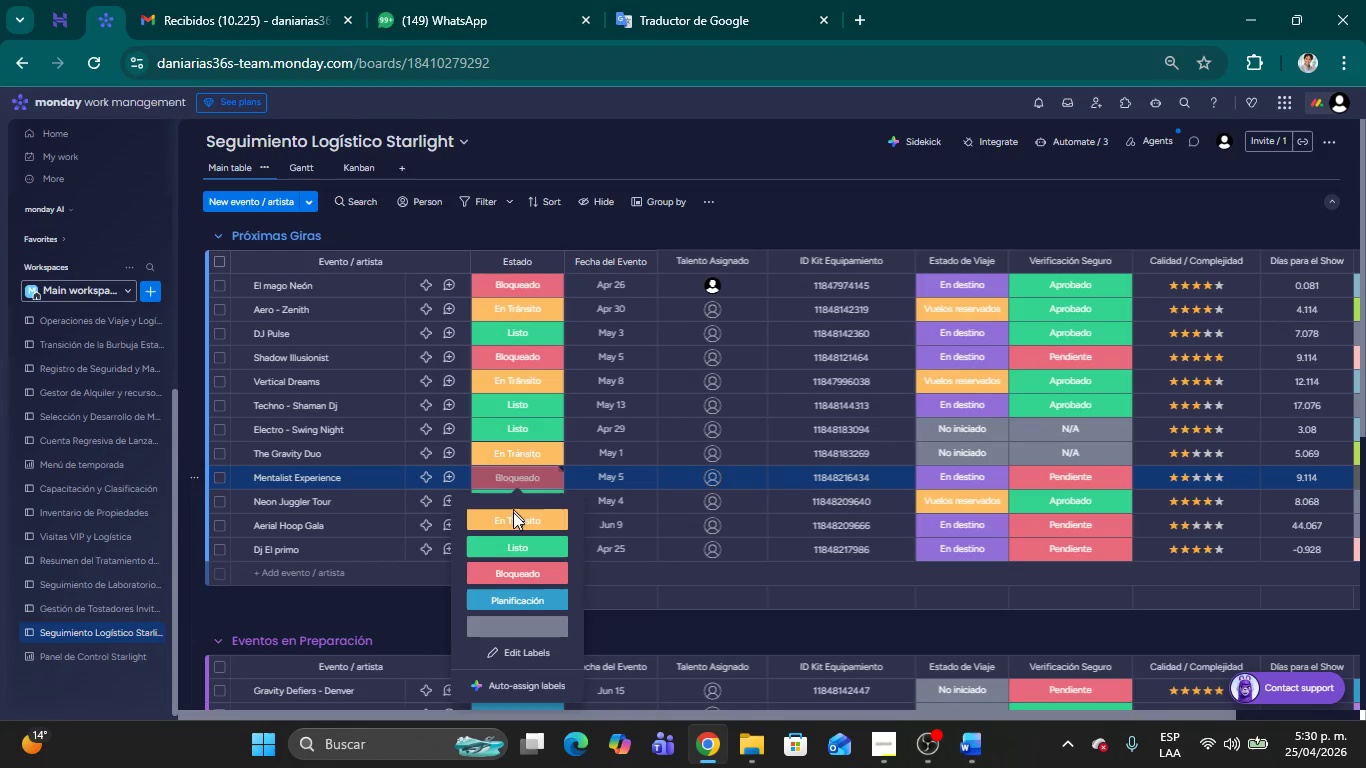 
left_click([511, 546])
 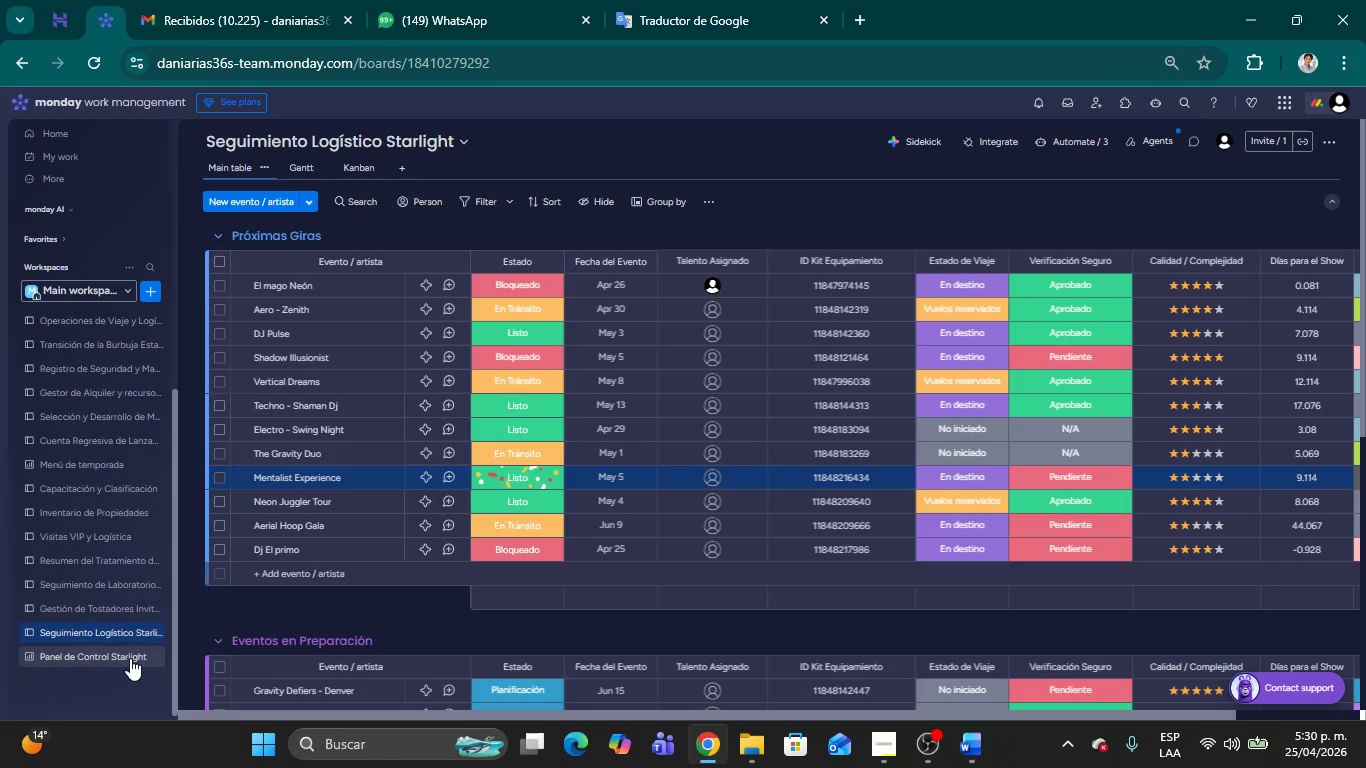 
left_click([124, 654])
 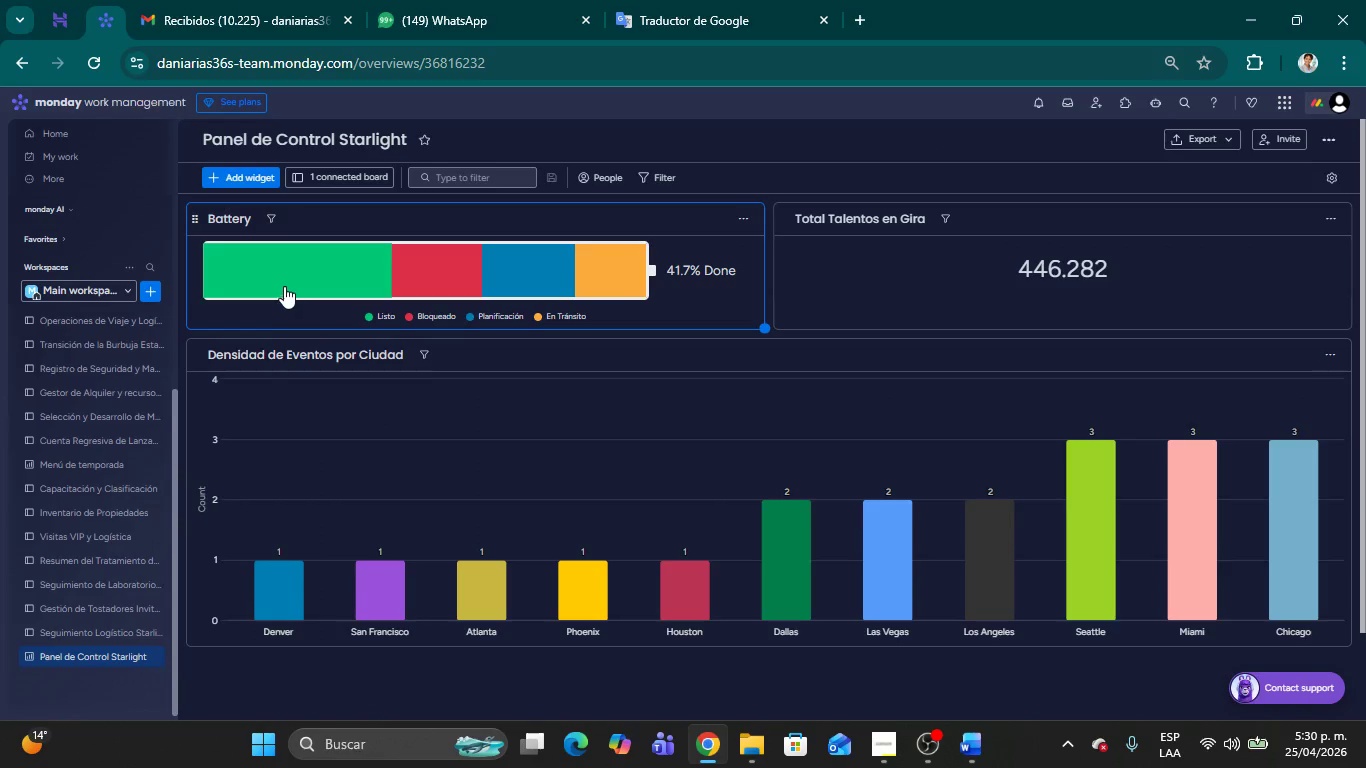 
wait(5.34)
 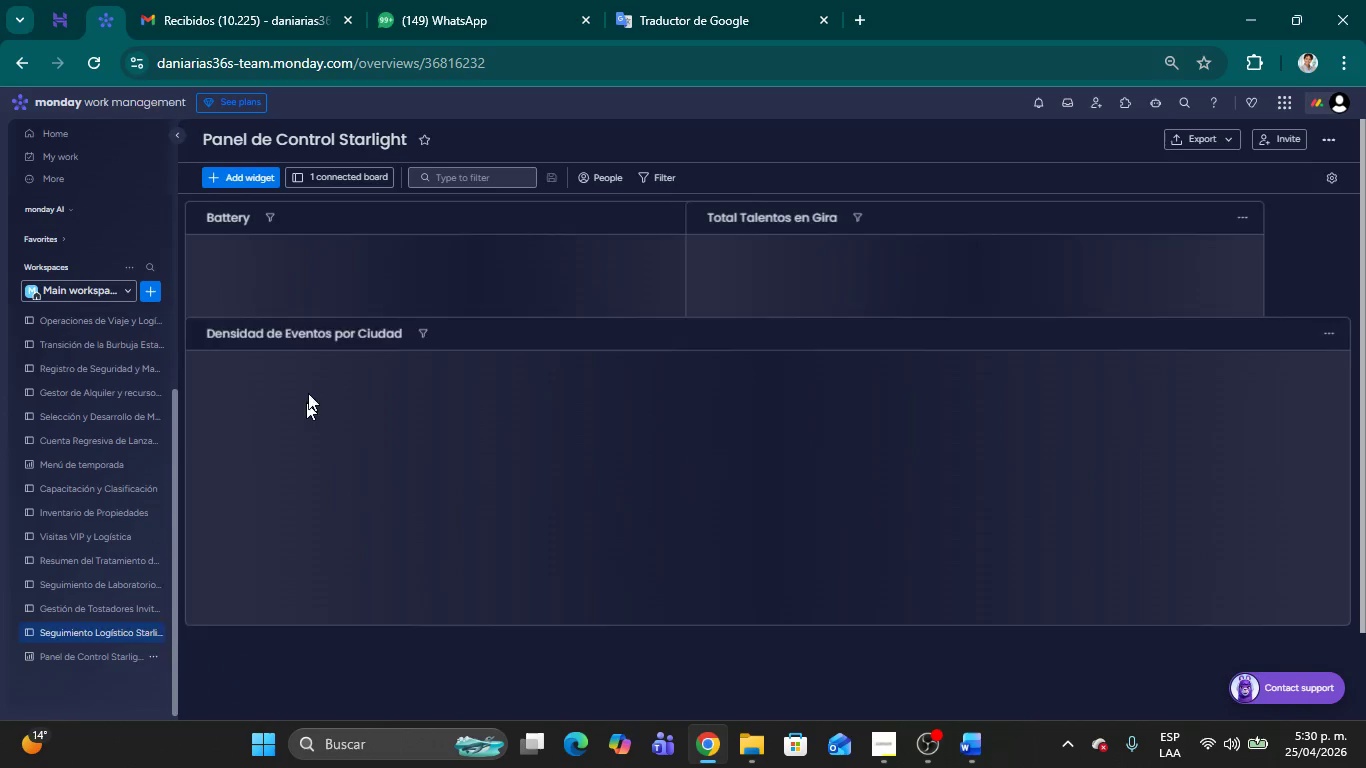 
mouse_move([349, 319])
 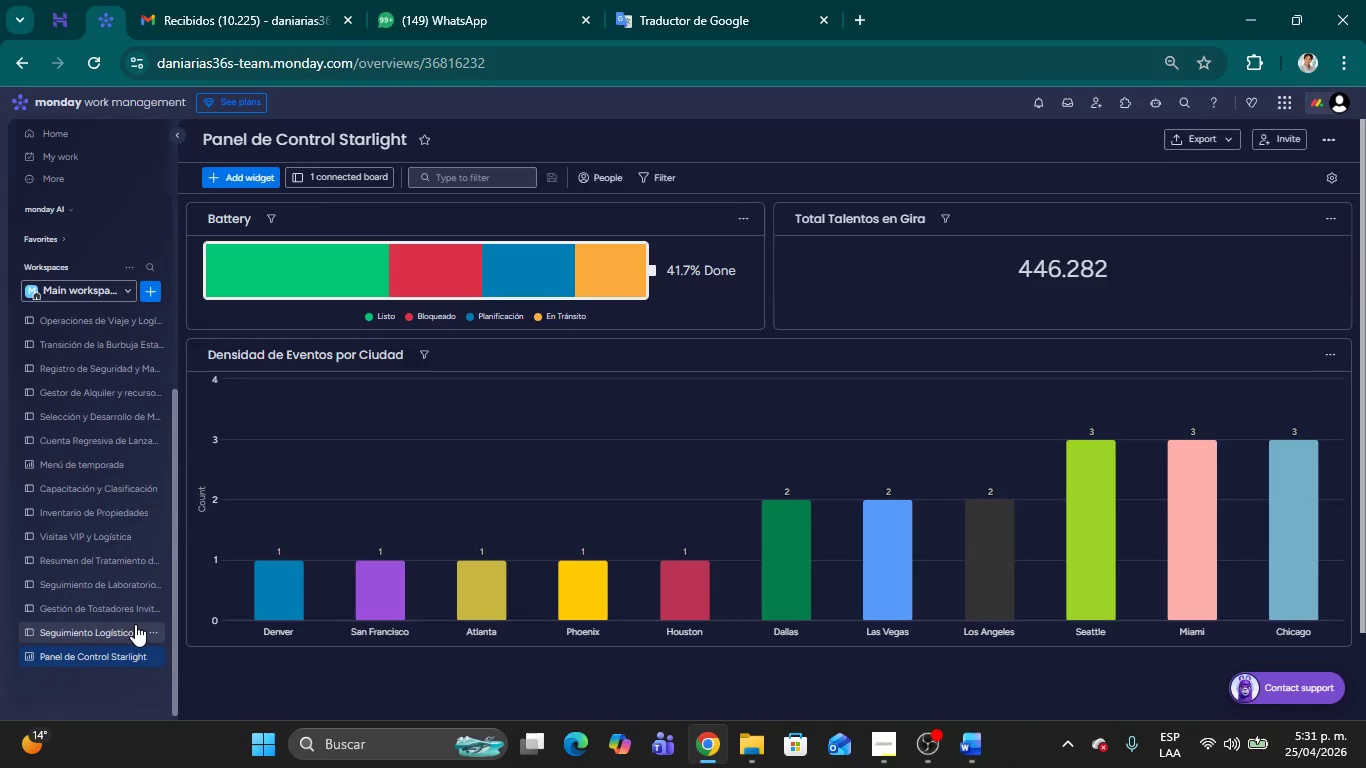 
left_click([133, 632])
 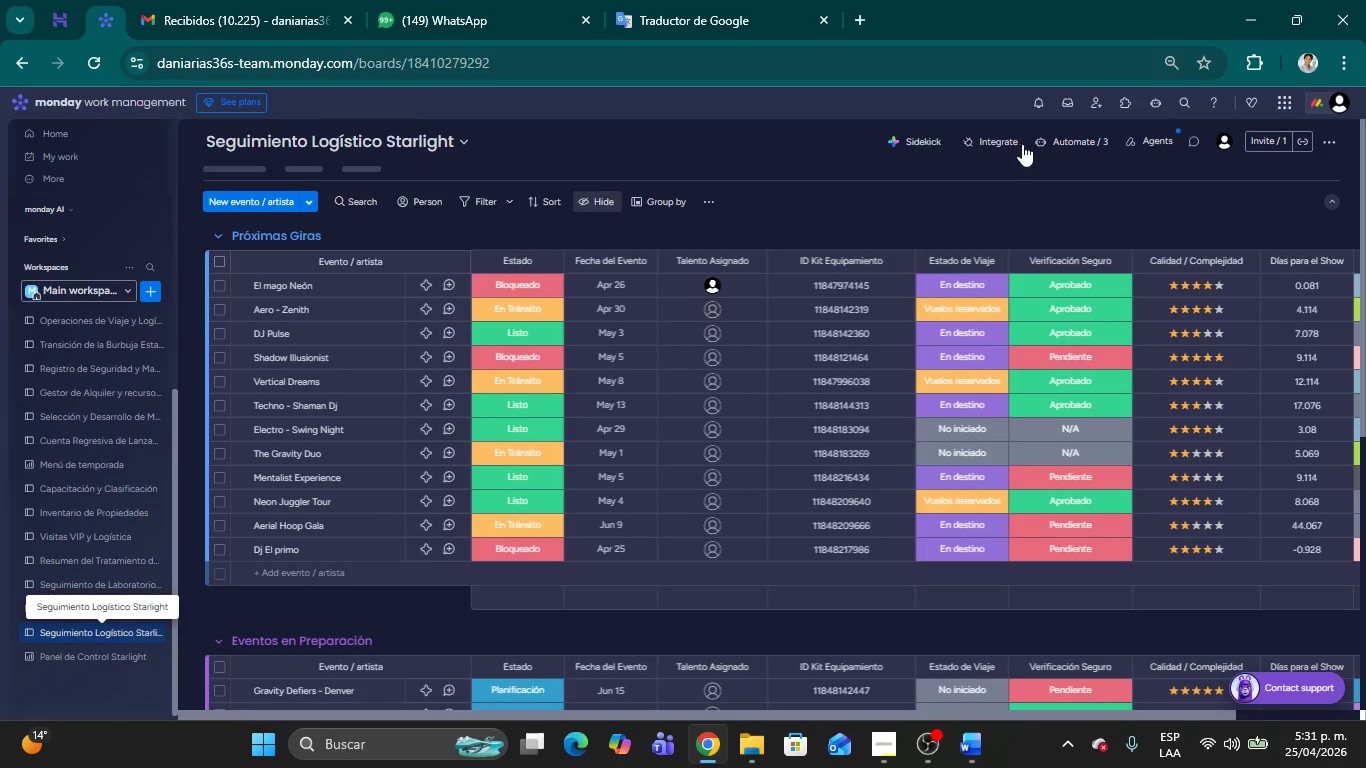 
left_click([1067, 146])
 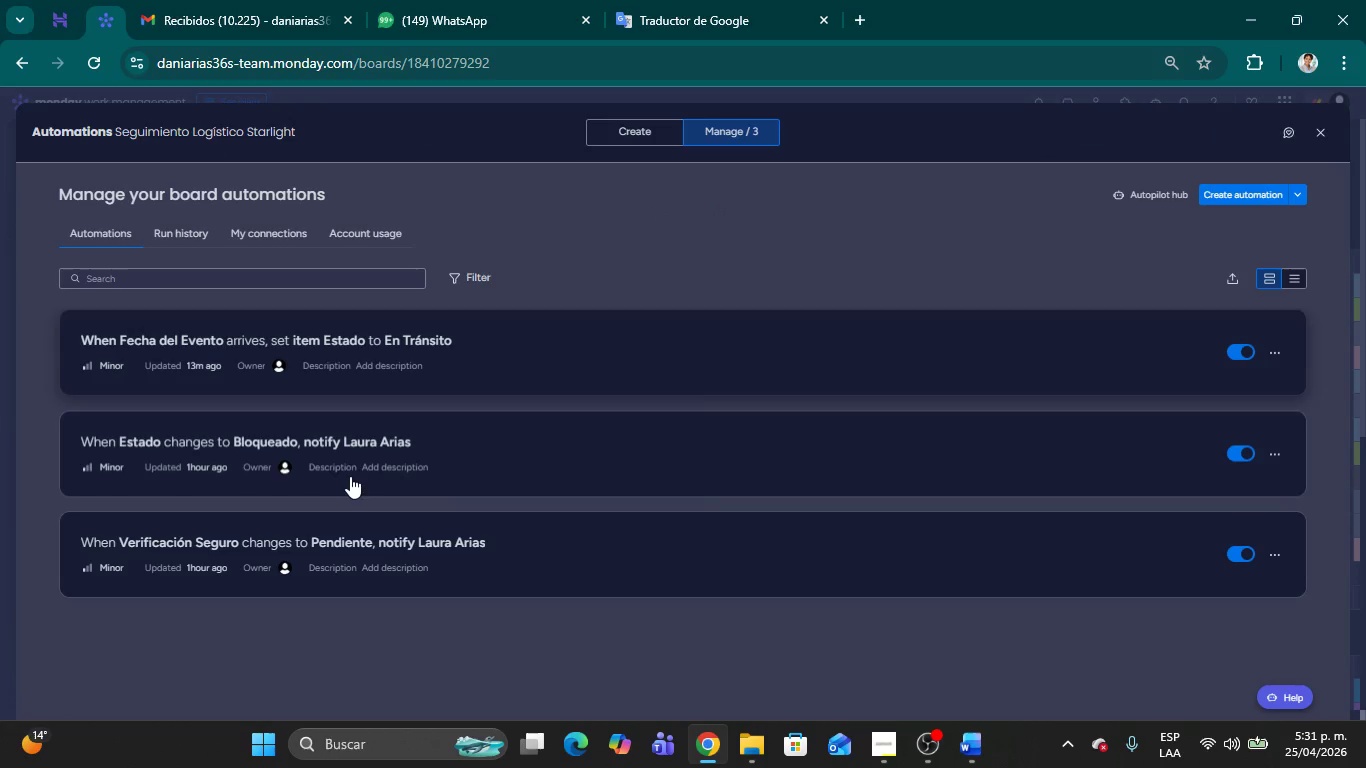 
wait(10.55)
 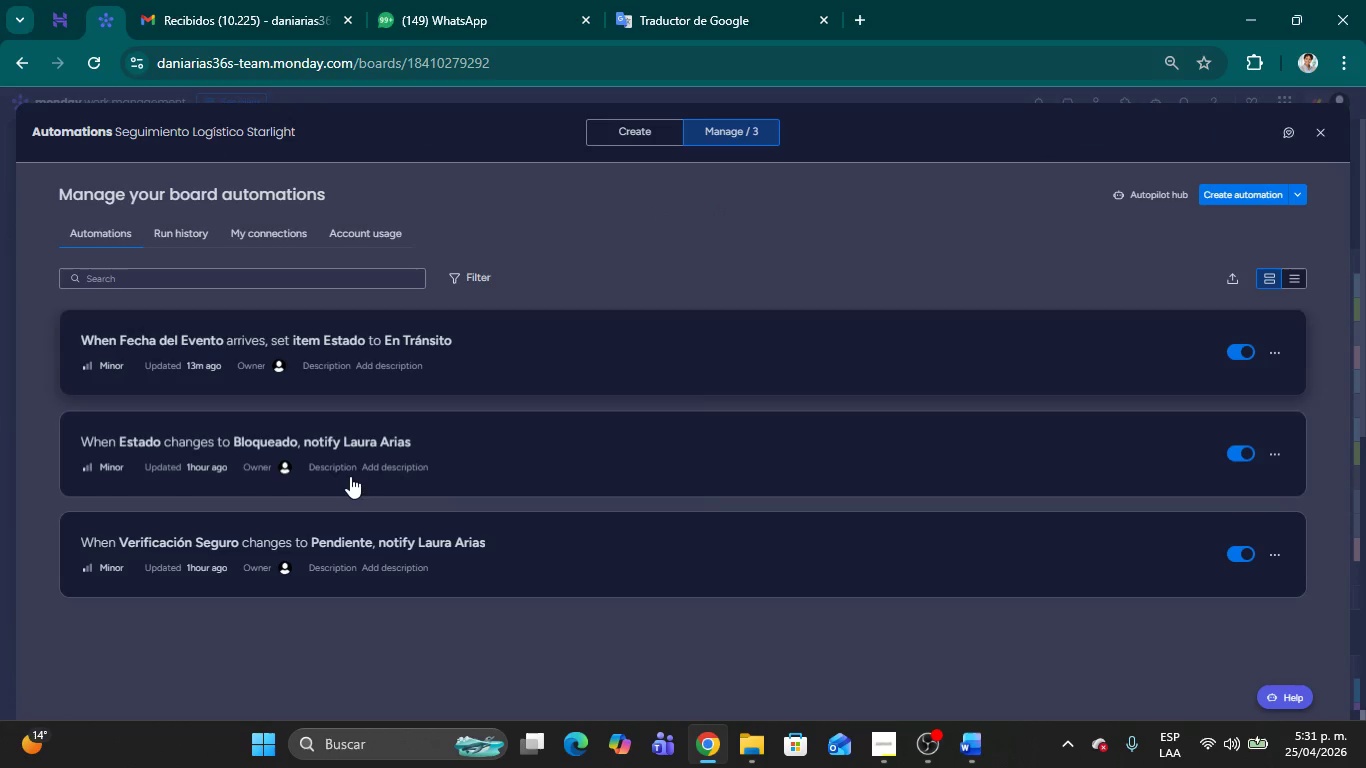 
left_click([1325, 141])
 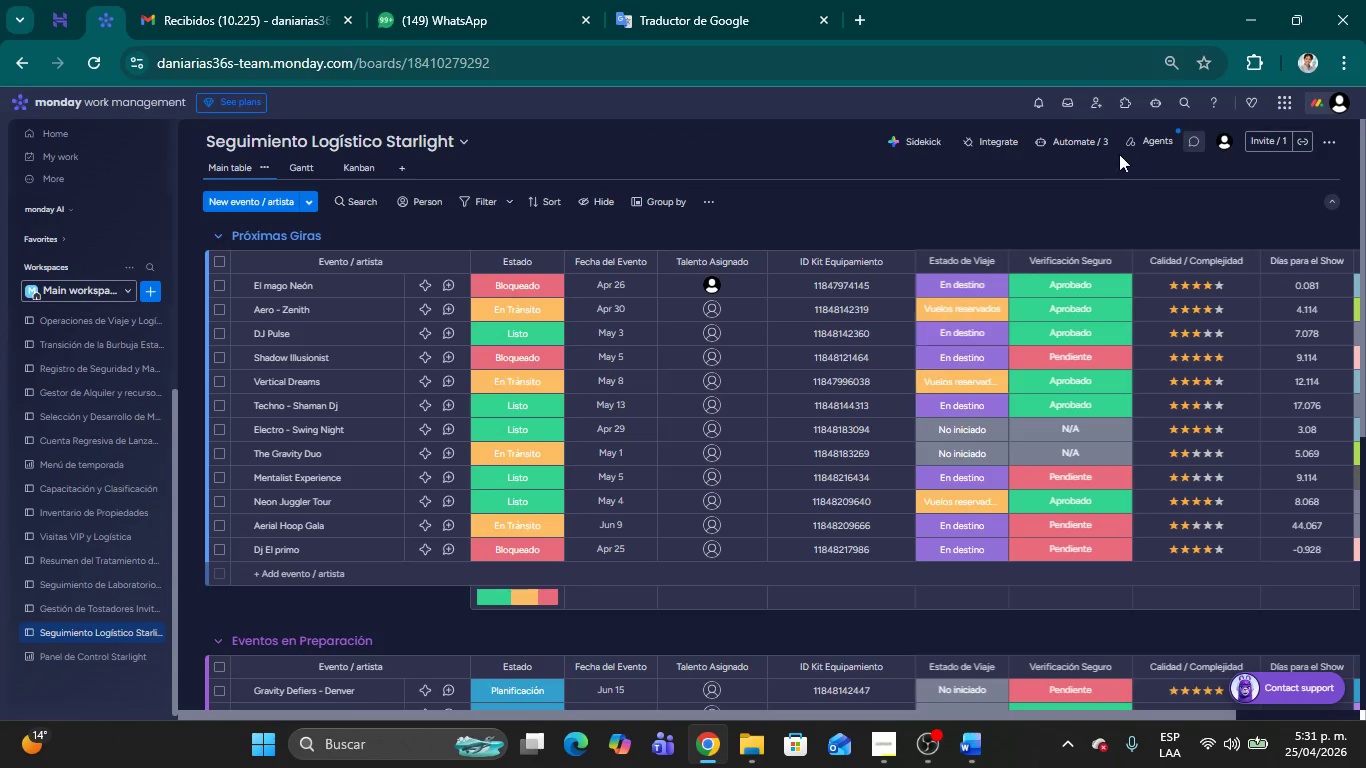 
left_click([1076, 149])
 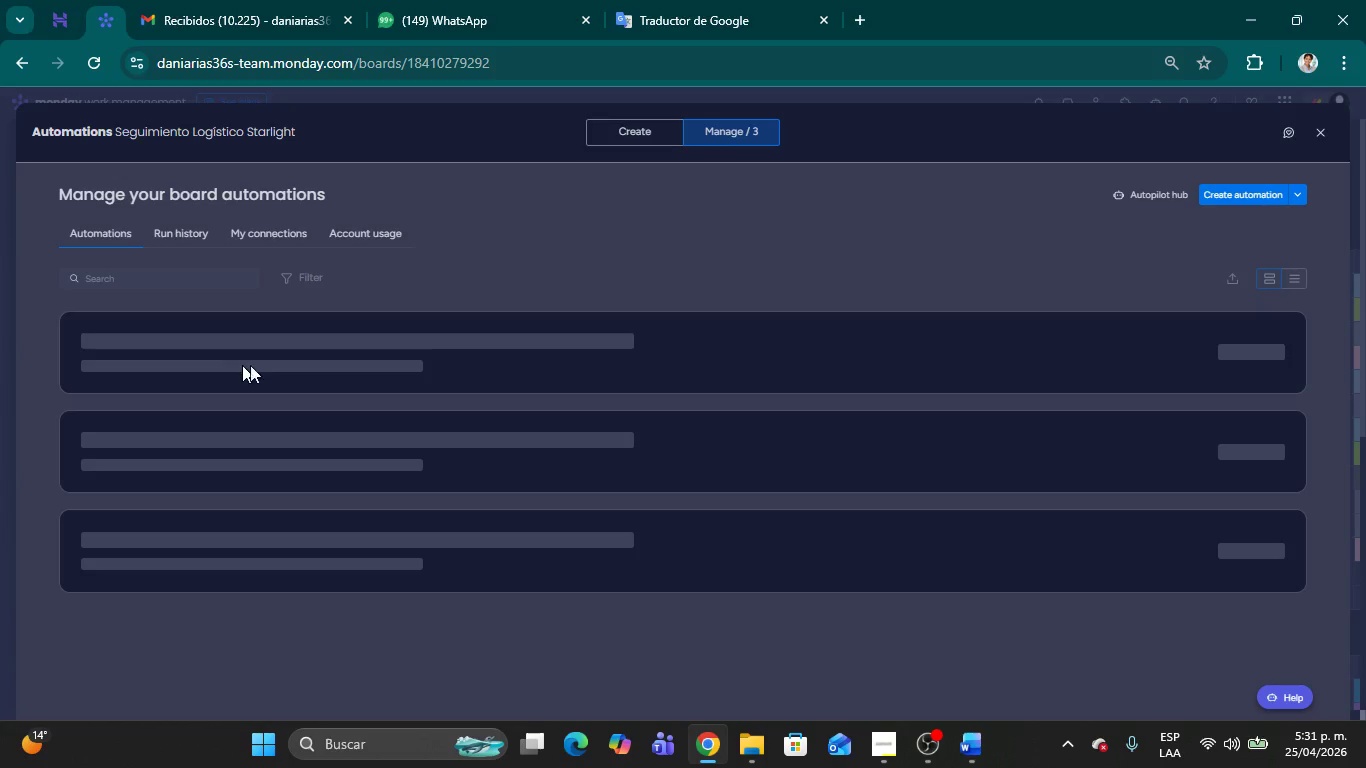 
wait(7.73)
 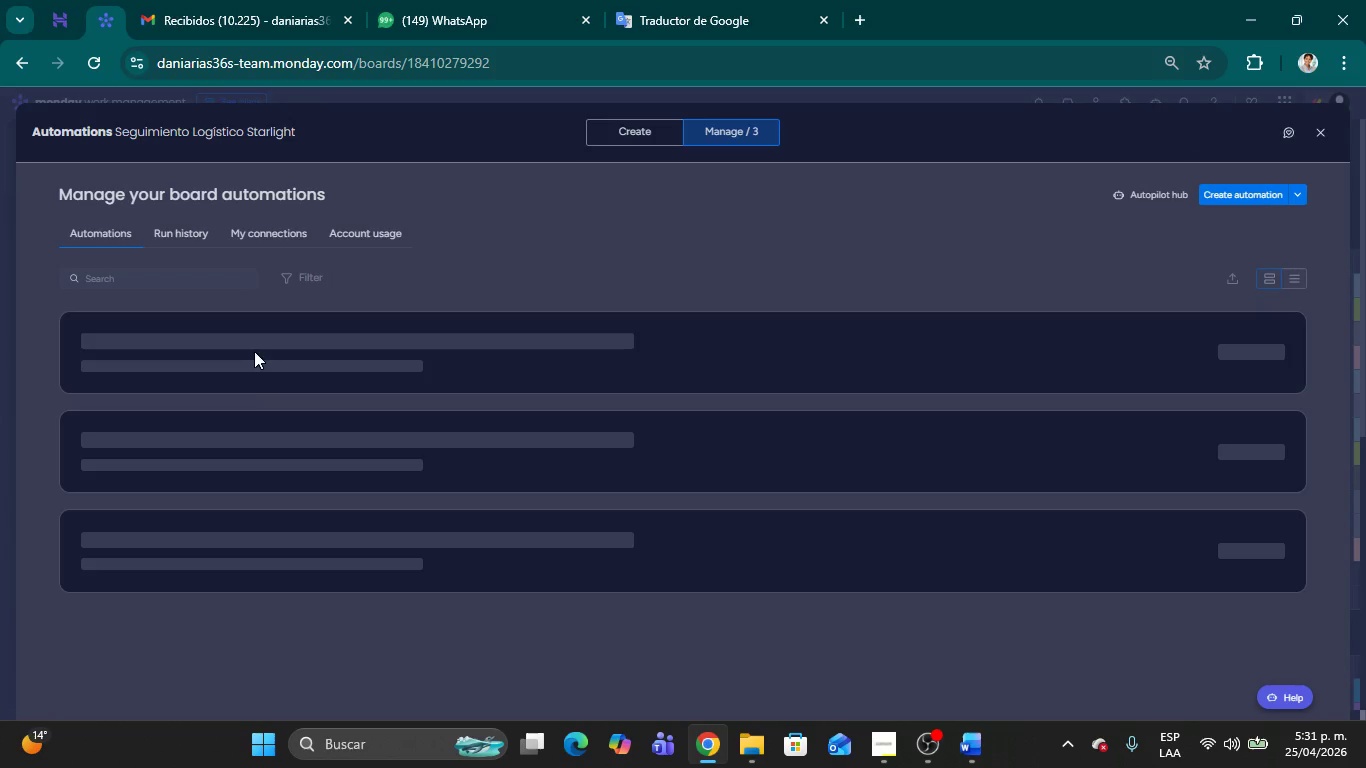 
left_click([1317, 137])
 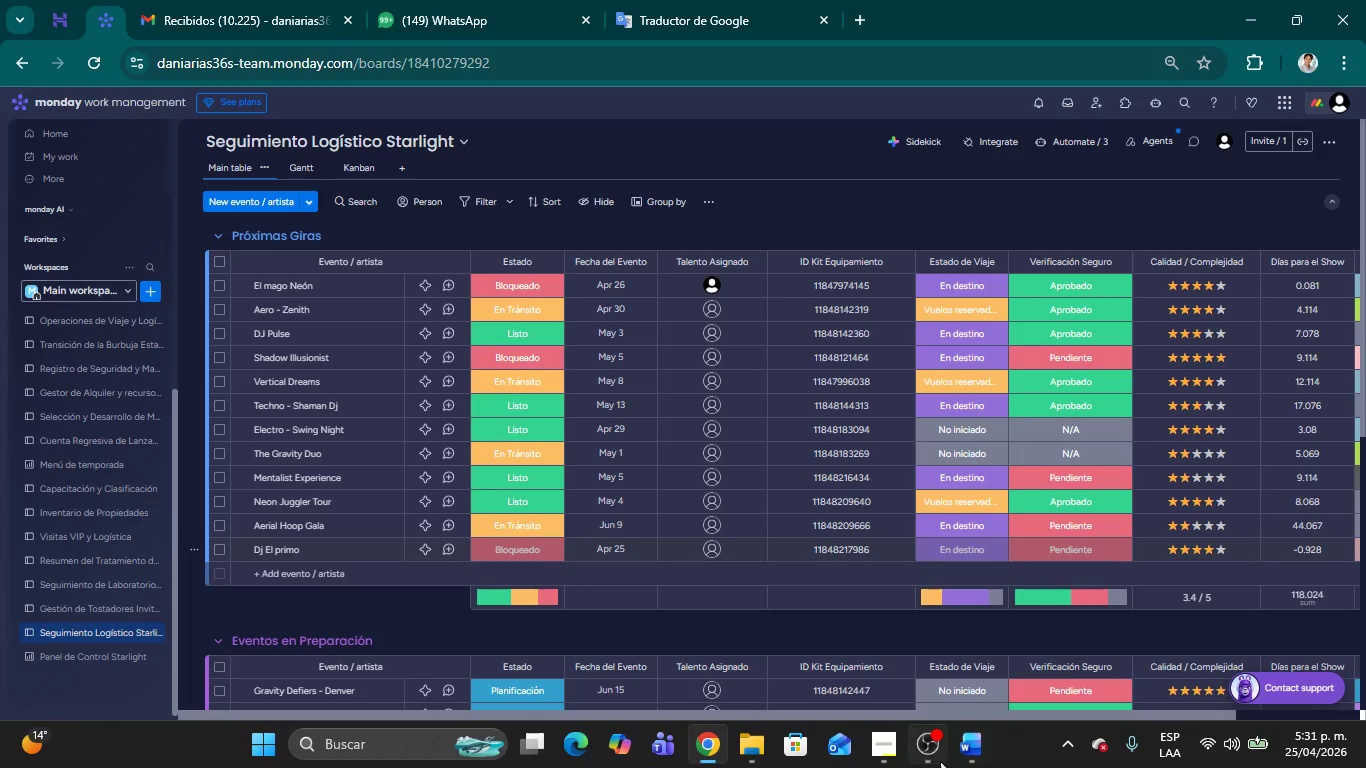 
left_click([923, 741])
 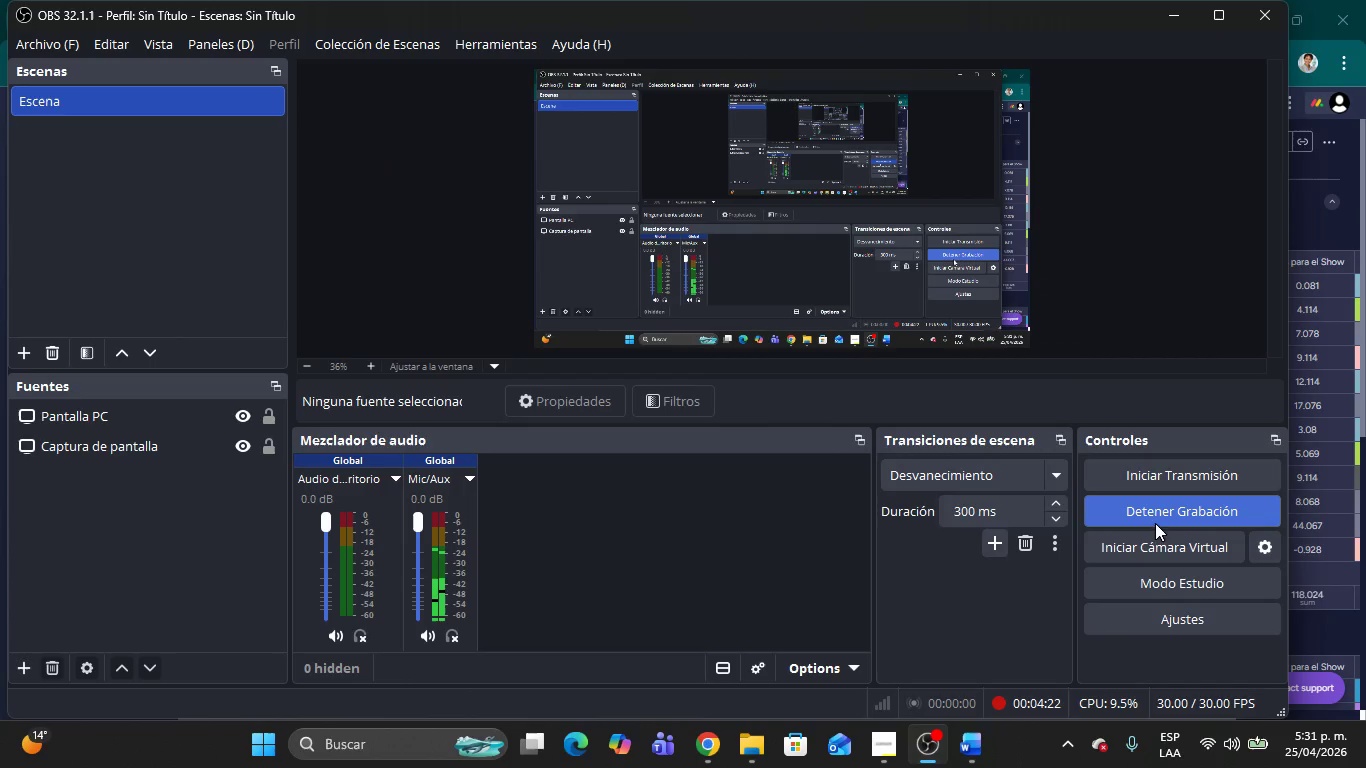 
left_click([1154, 514])
 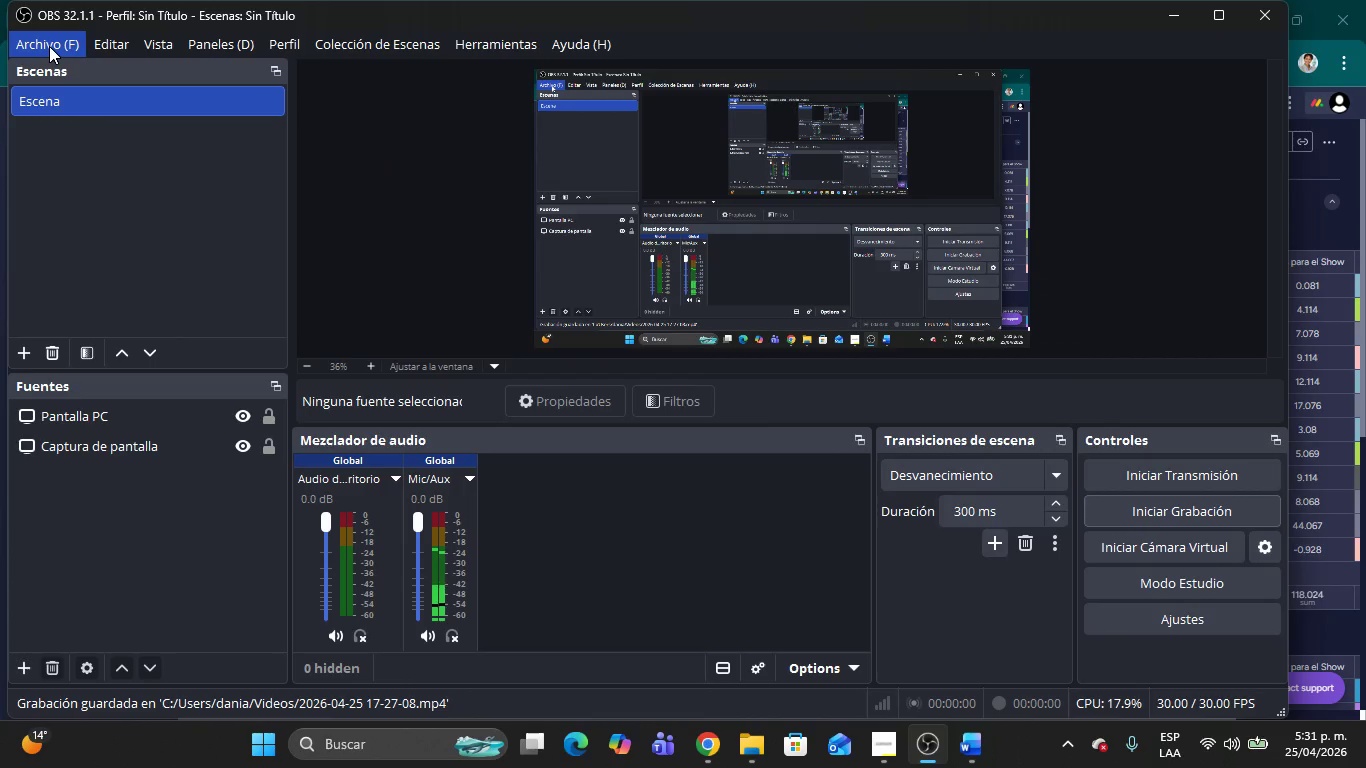 
left_click([49, 46])
 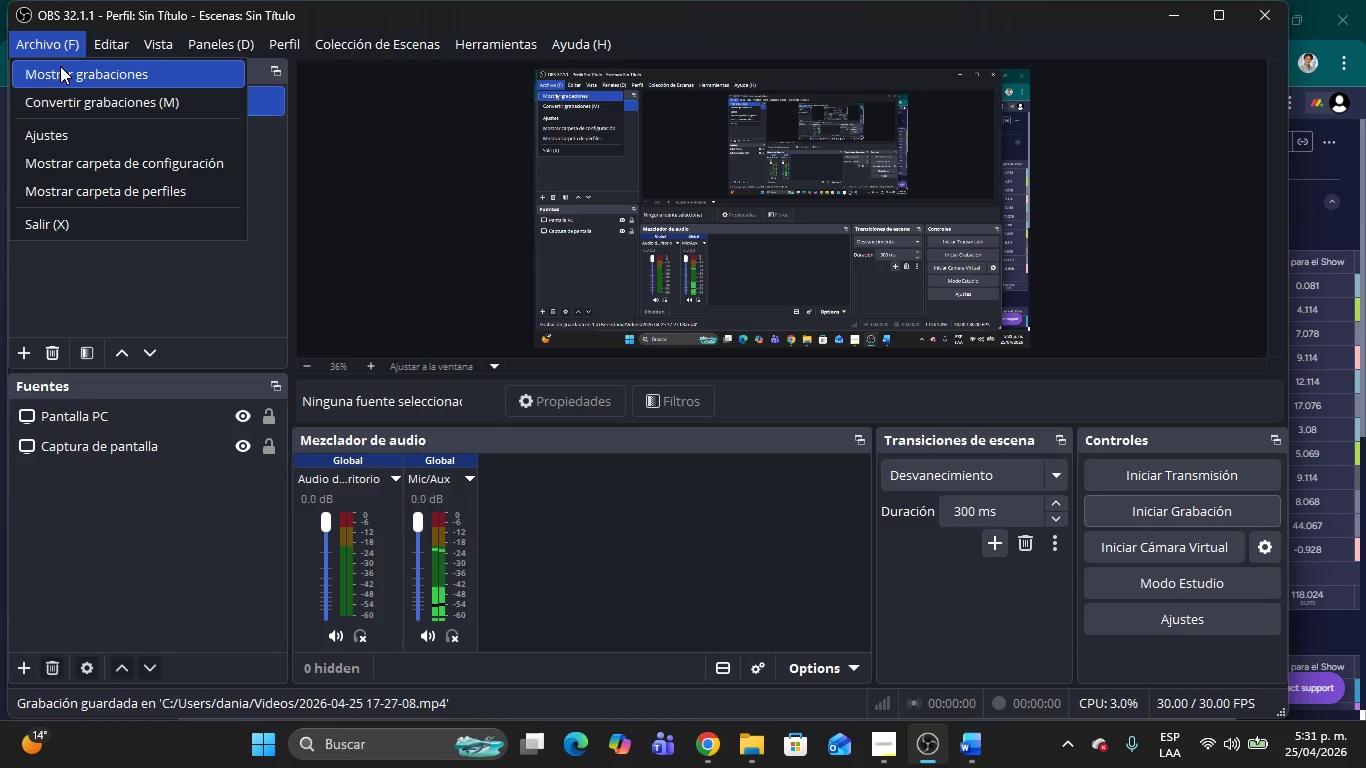 
left_click([60, 66])
 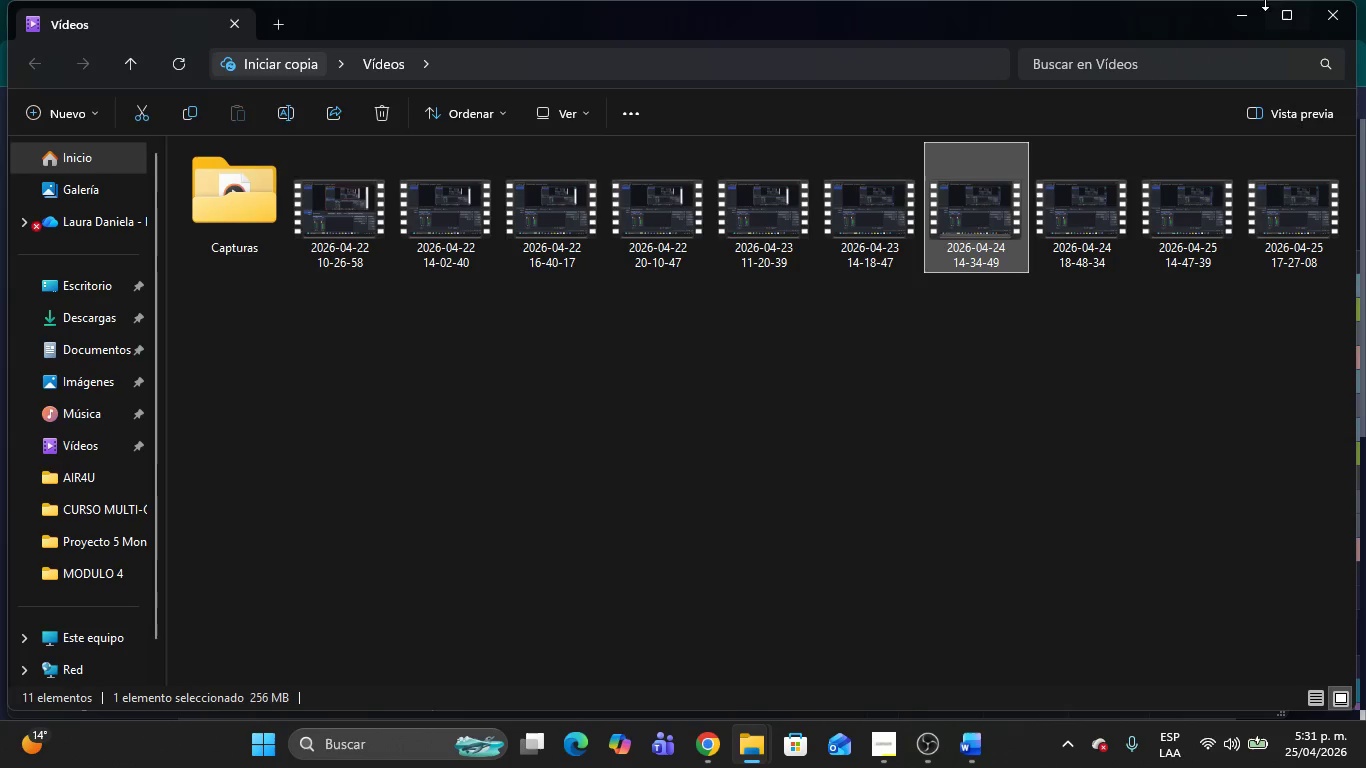 
left_click([1239, 14])
 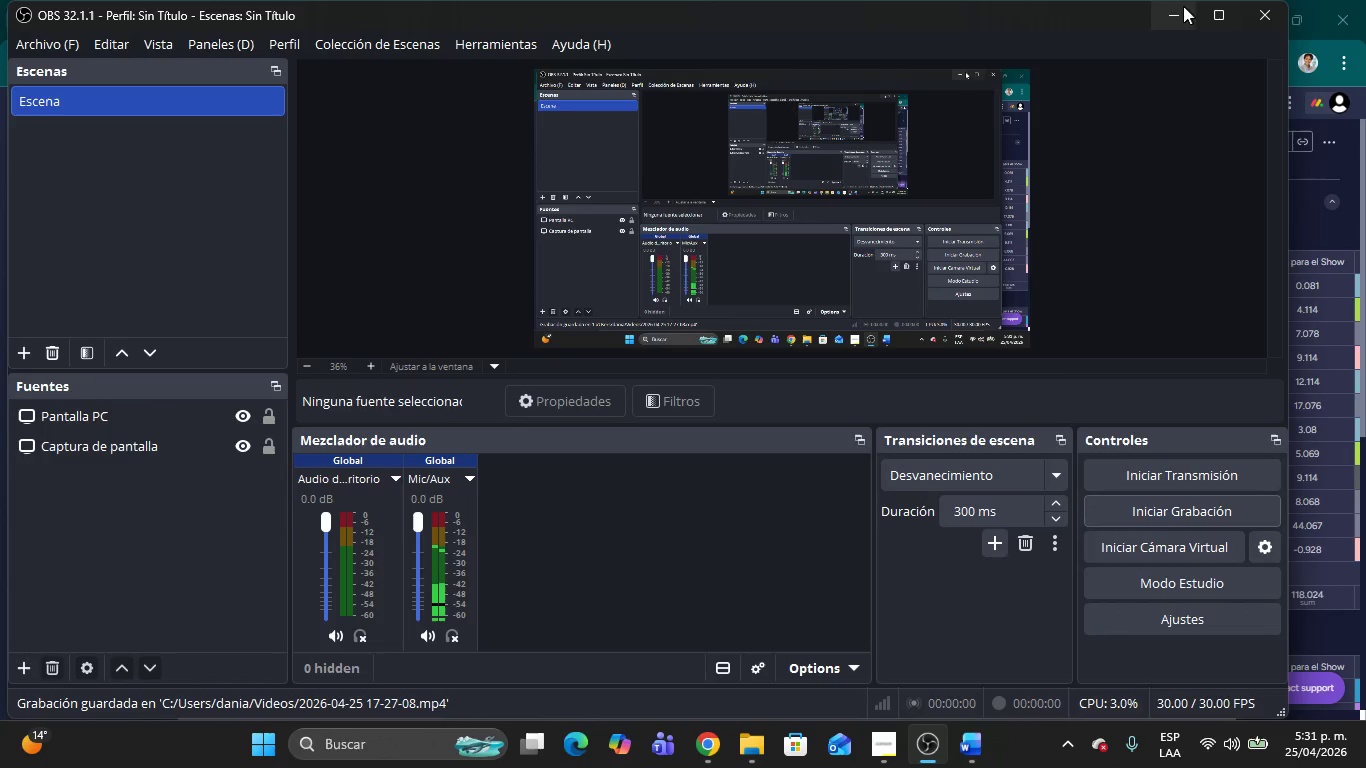 
left_click([1168, 5])
 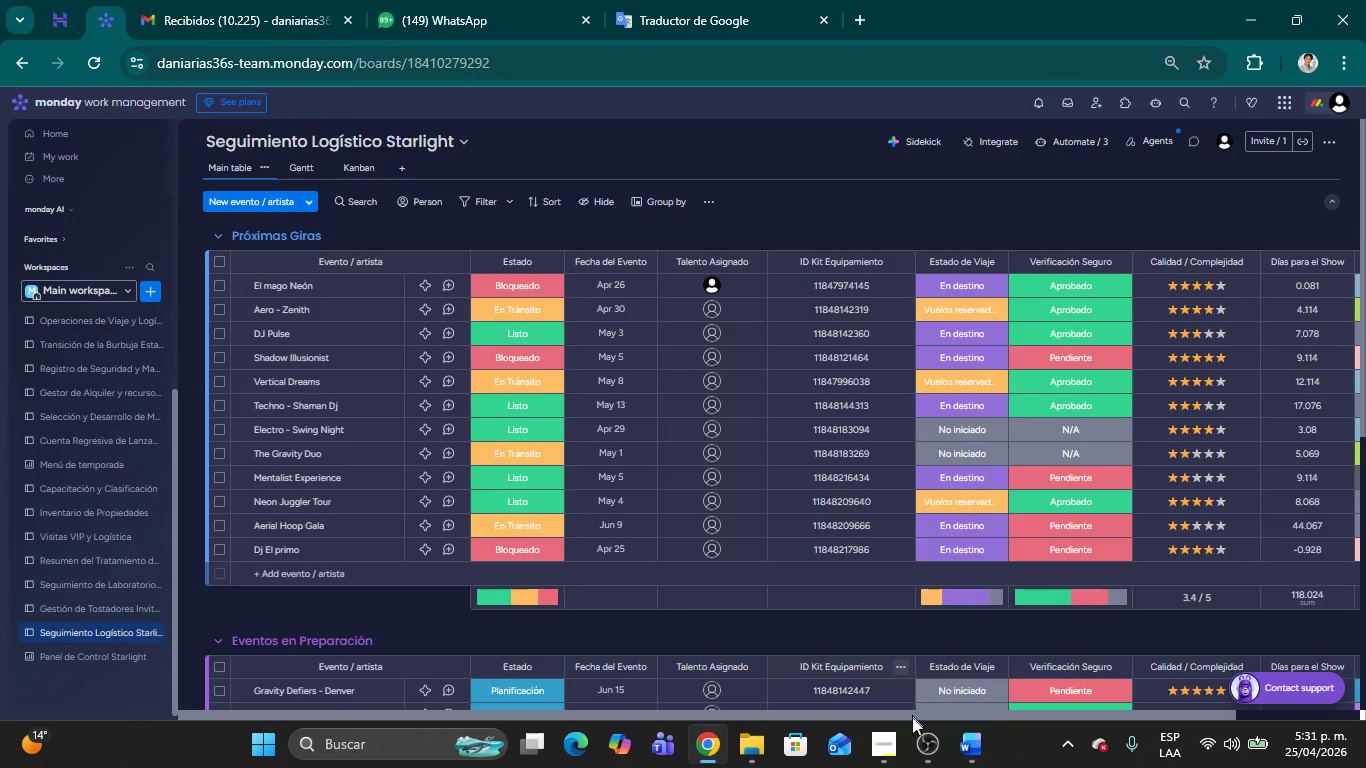 
left_click([884, 744])